 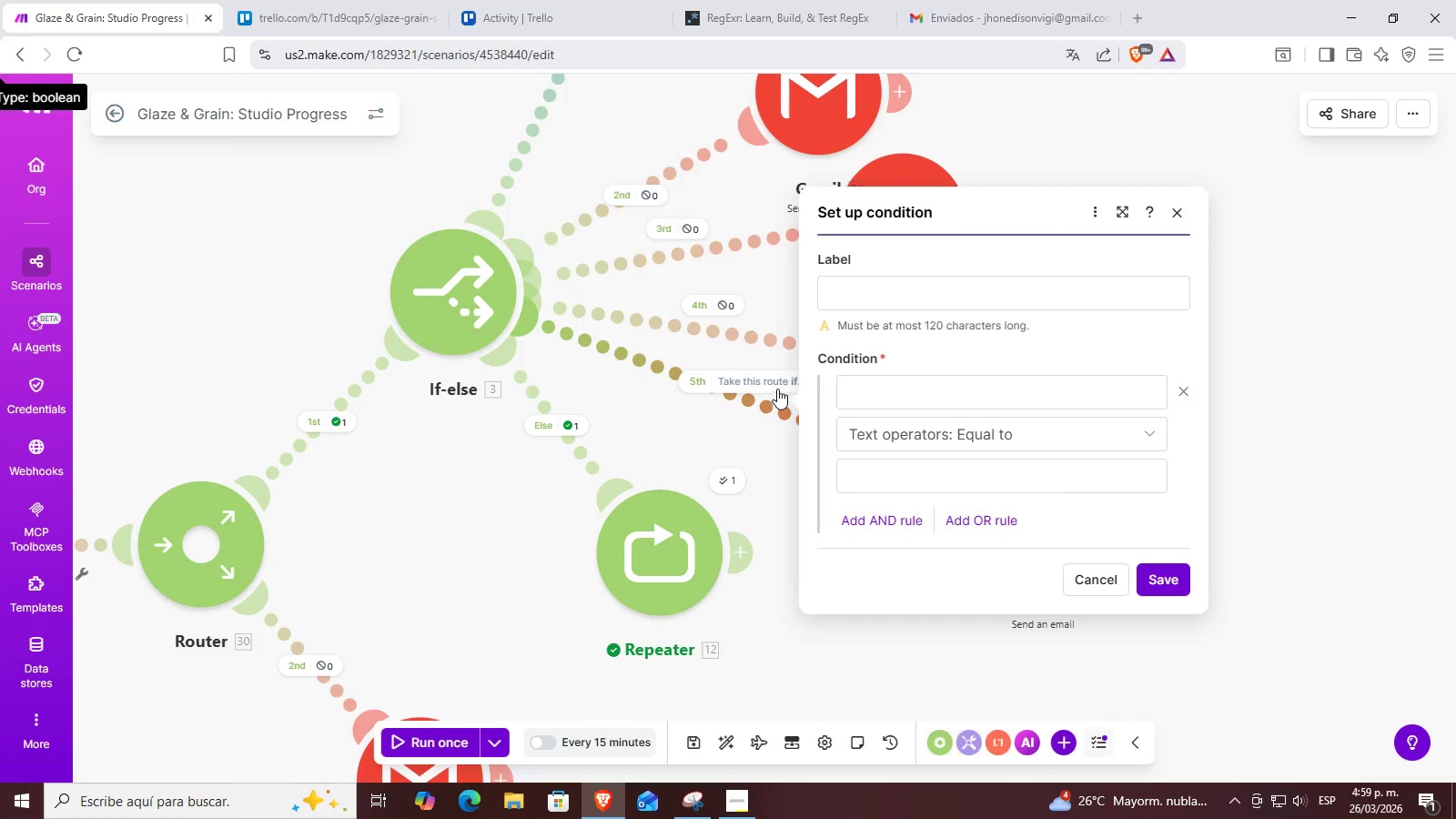 
left_click([883, 719])
 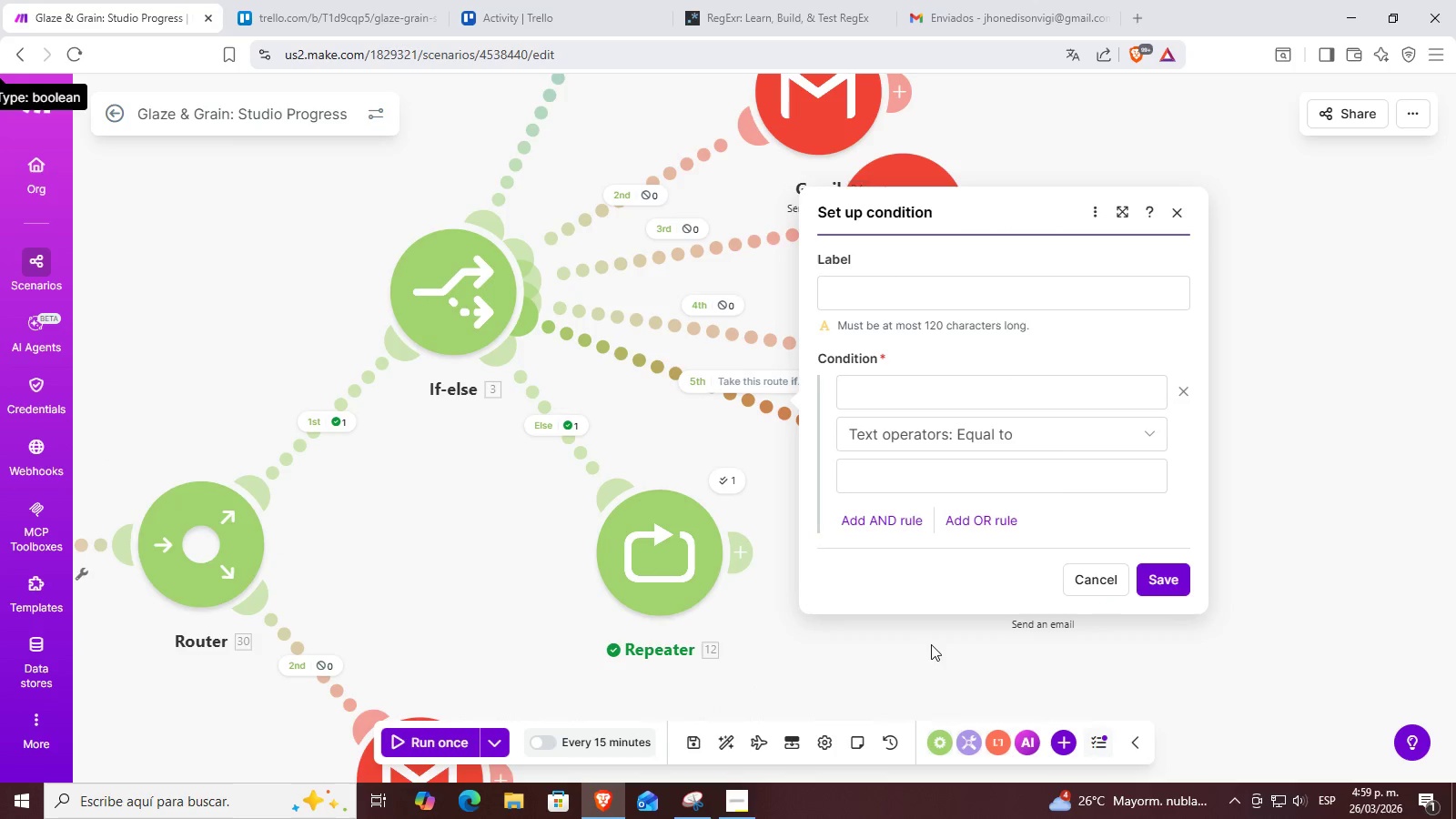 
left_click([920, 660])
 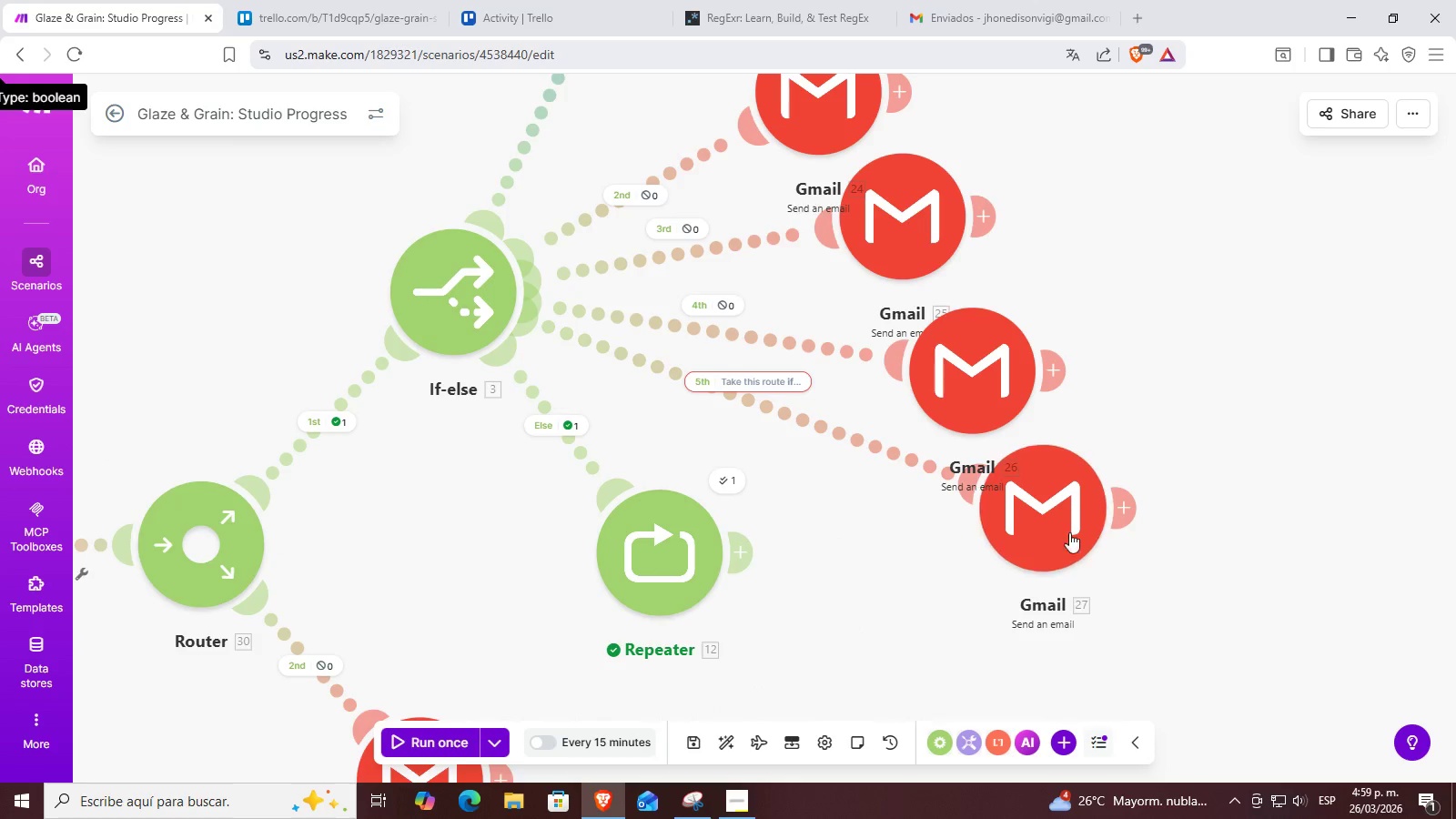 
left_click([1071, 501])
 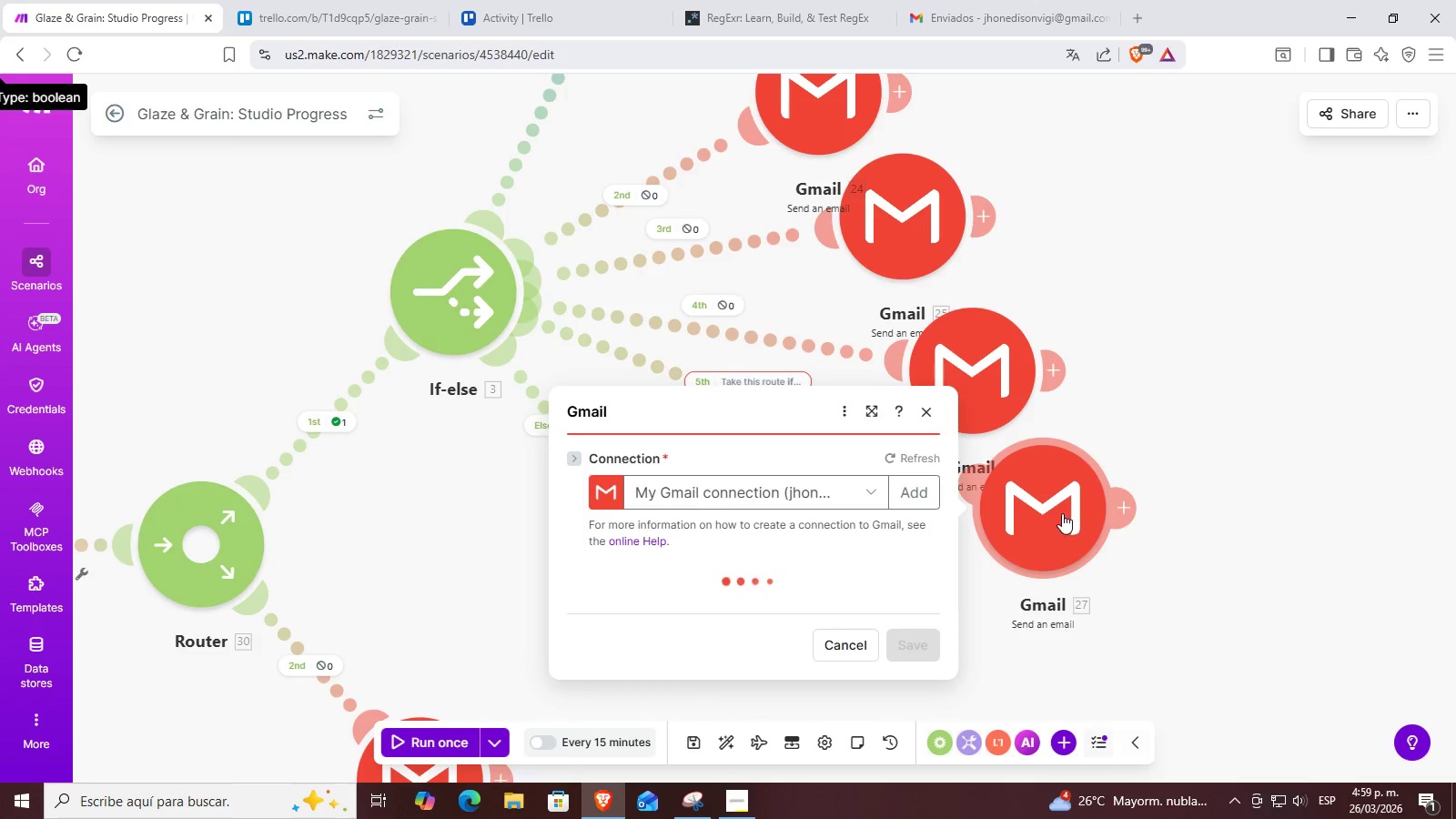 
left_click([1196, 423])
 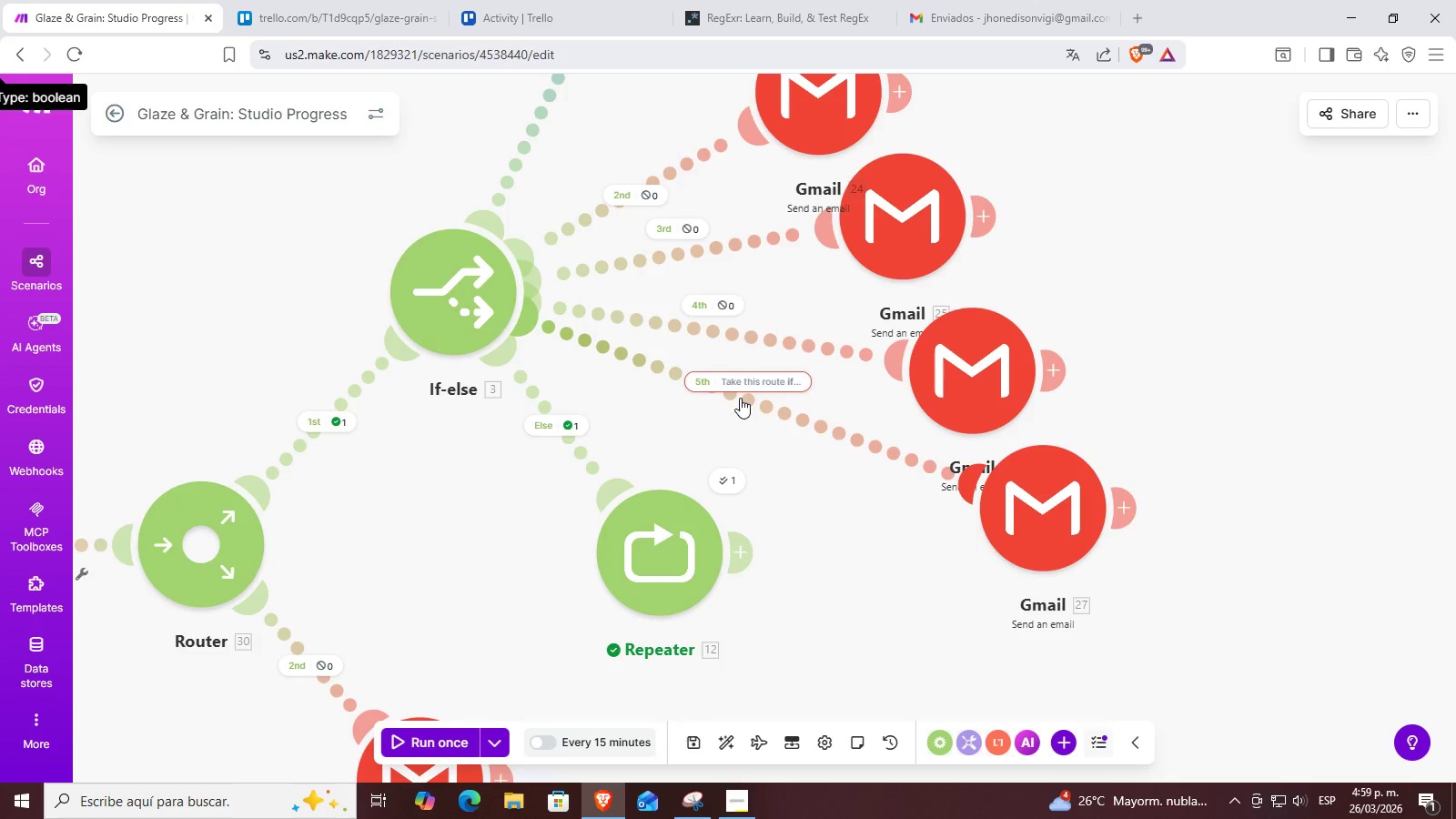 
left_click([750, 373])